 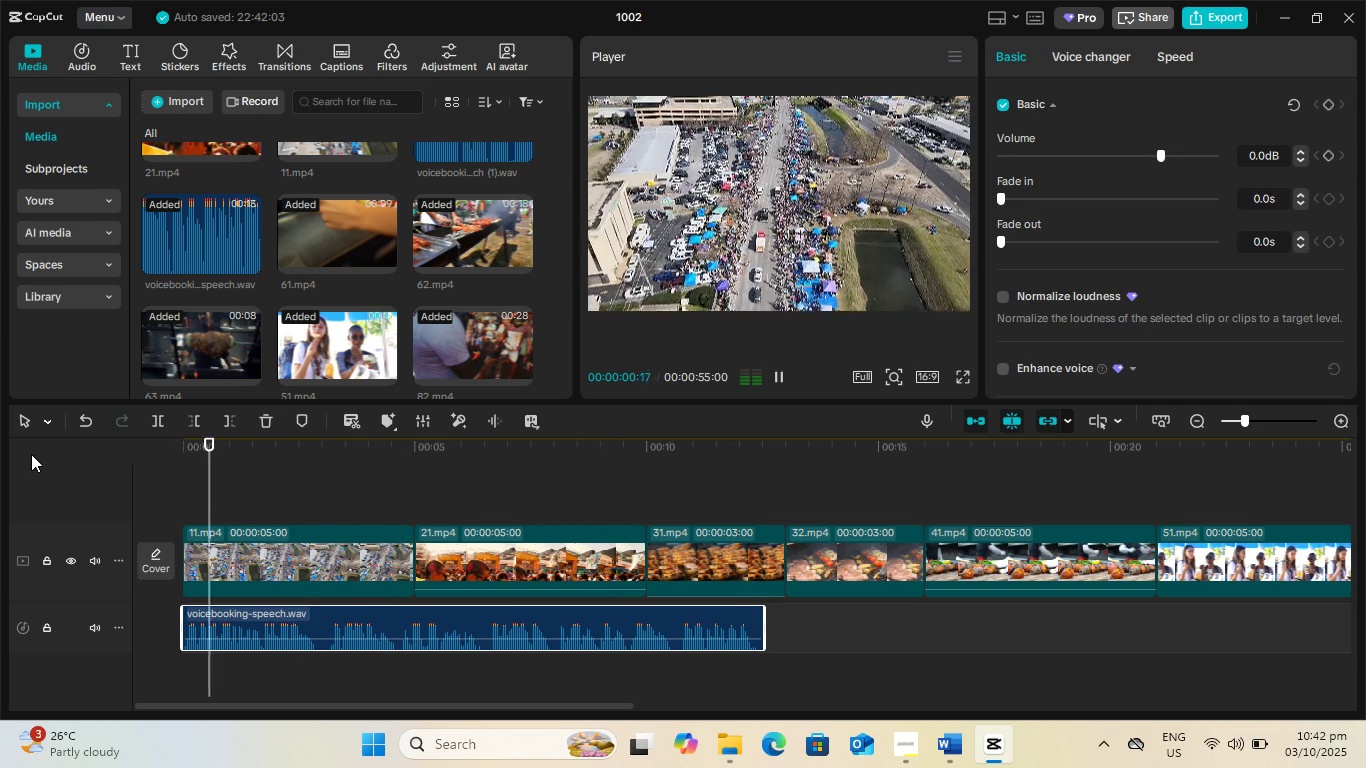 
key(Space)
 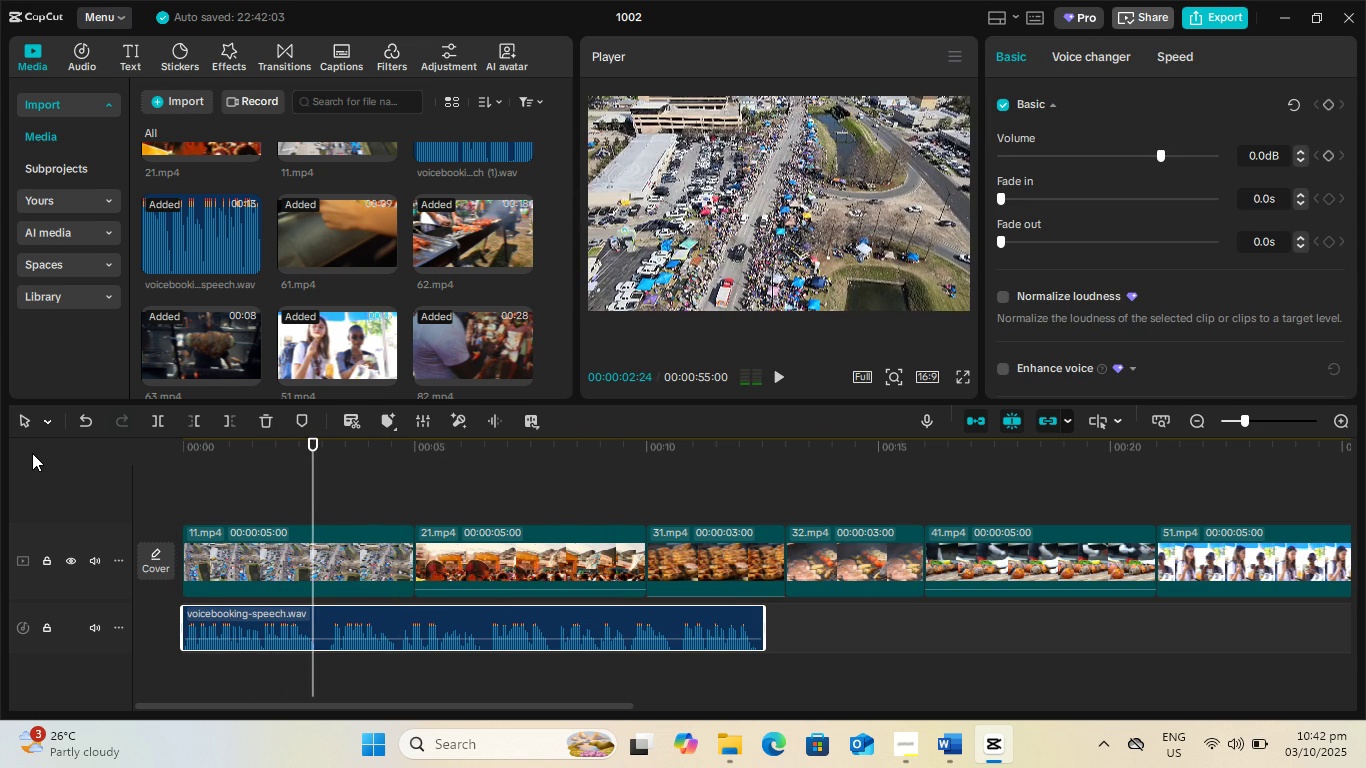 
key(Alt+AltLeft)
 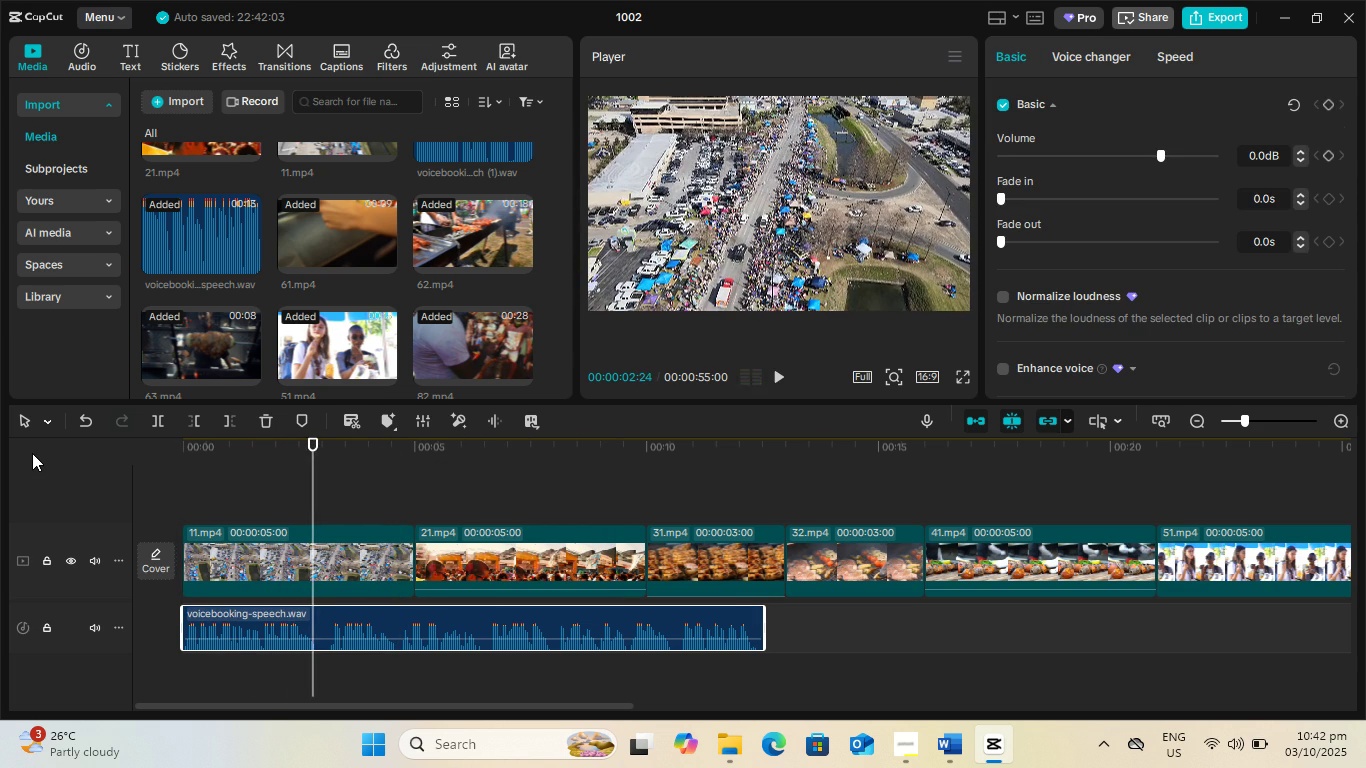 
key(Alt+Tab)
 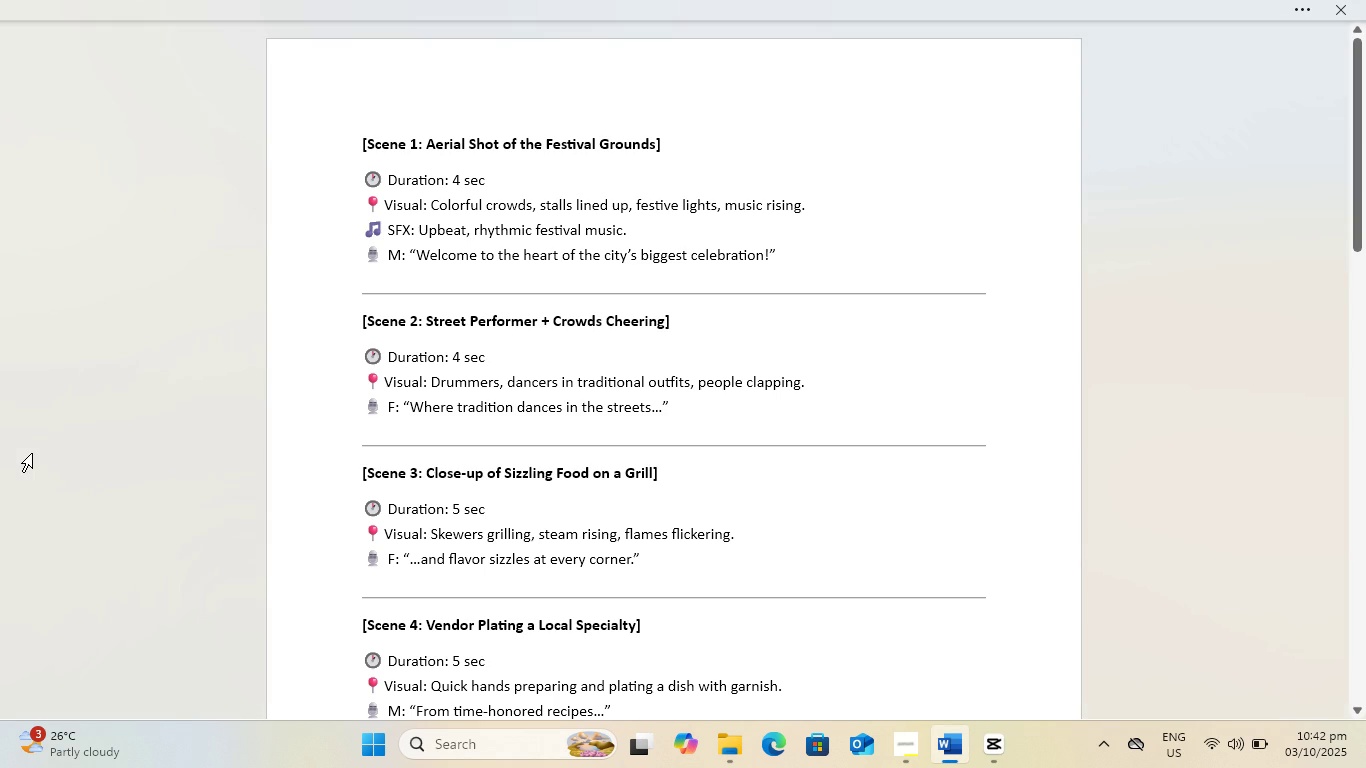 
key(Alt+AltLeft)
 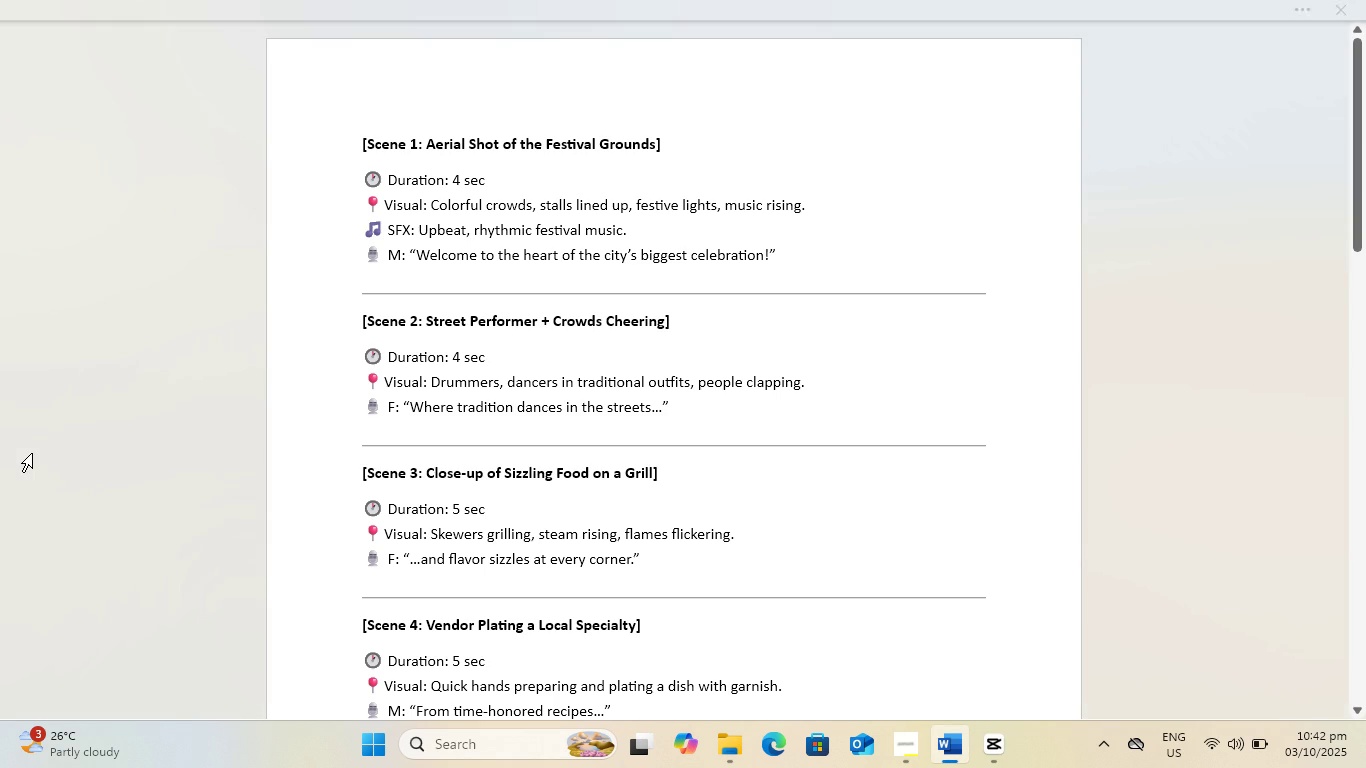 
key(Alt+Tab)
 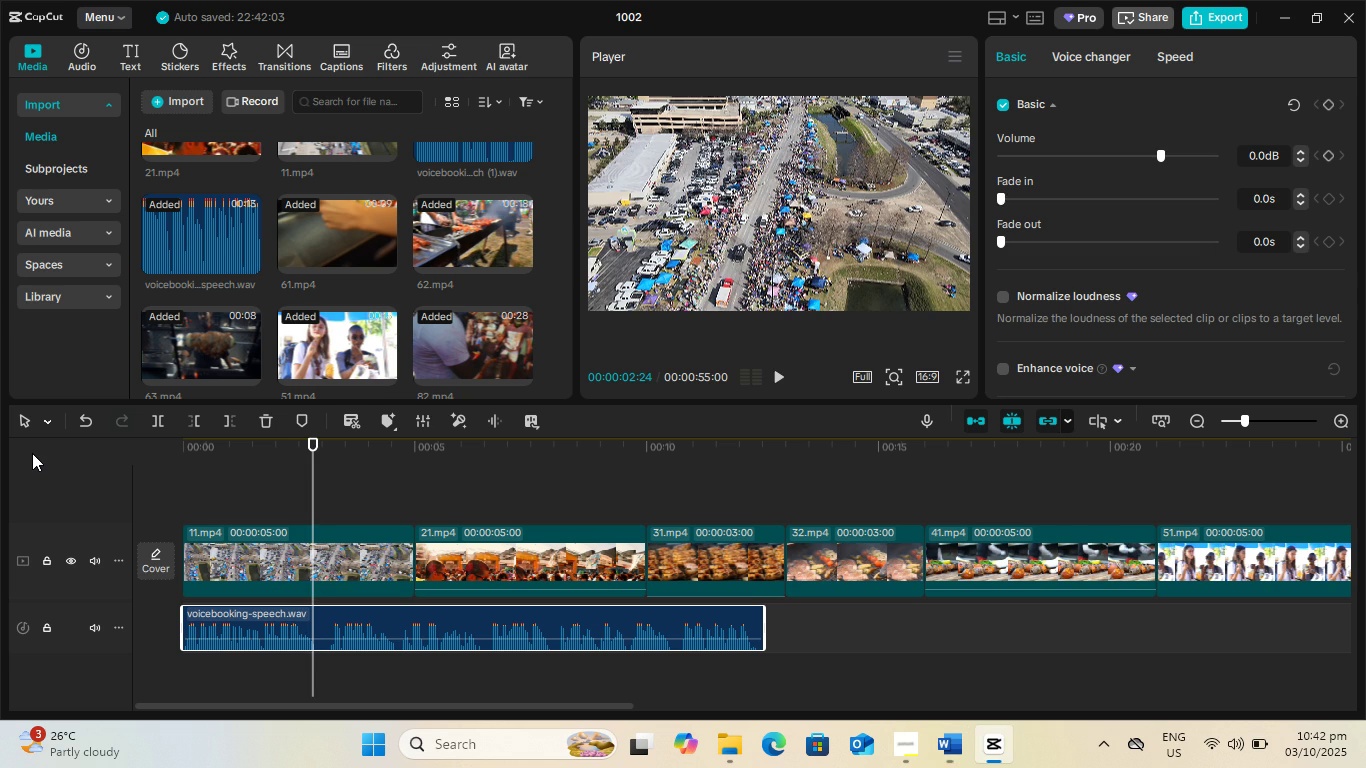 
key(Space)
 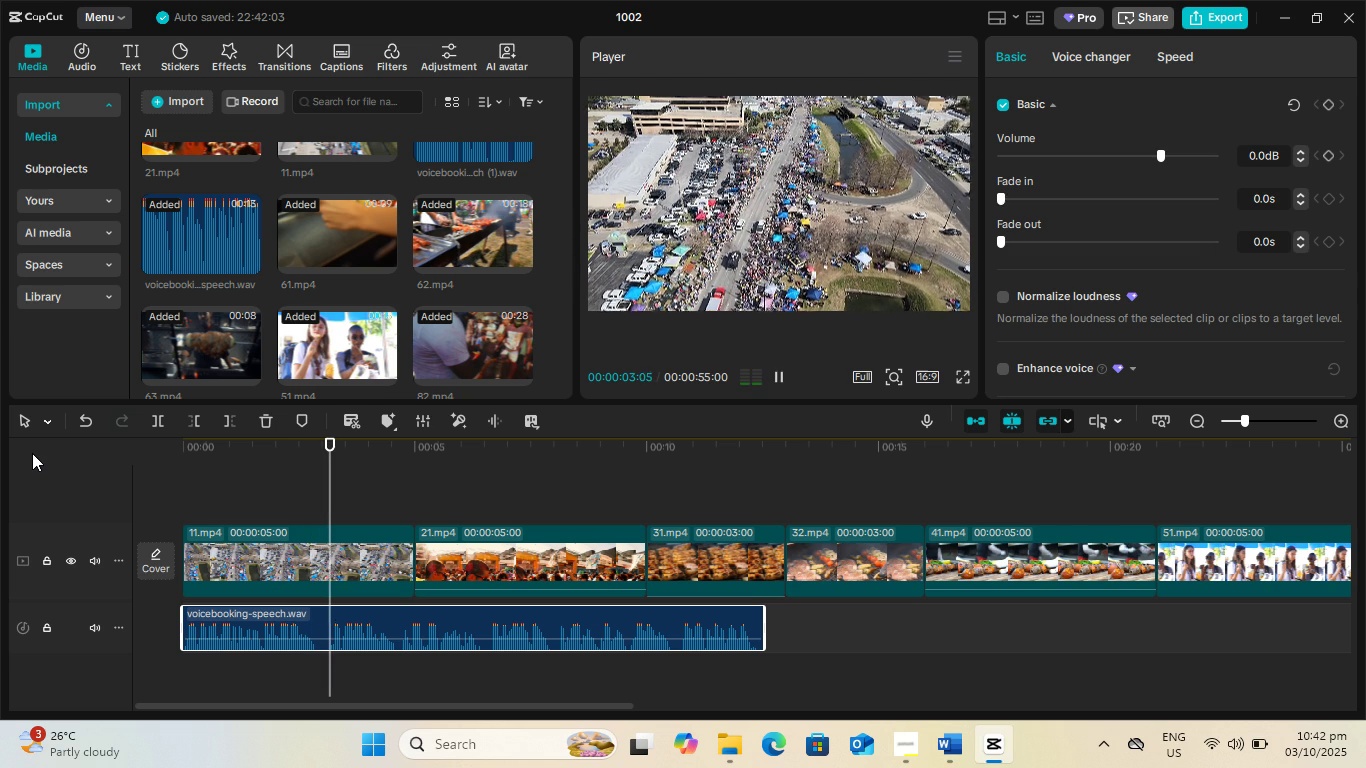 
key(Space)